 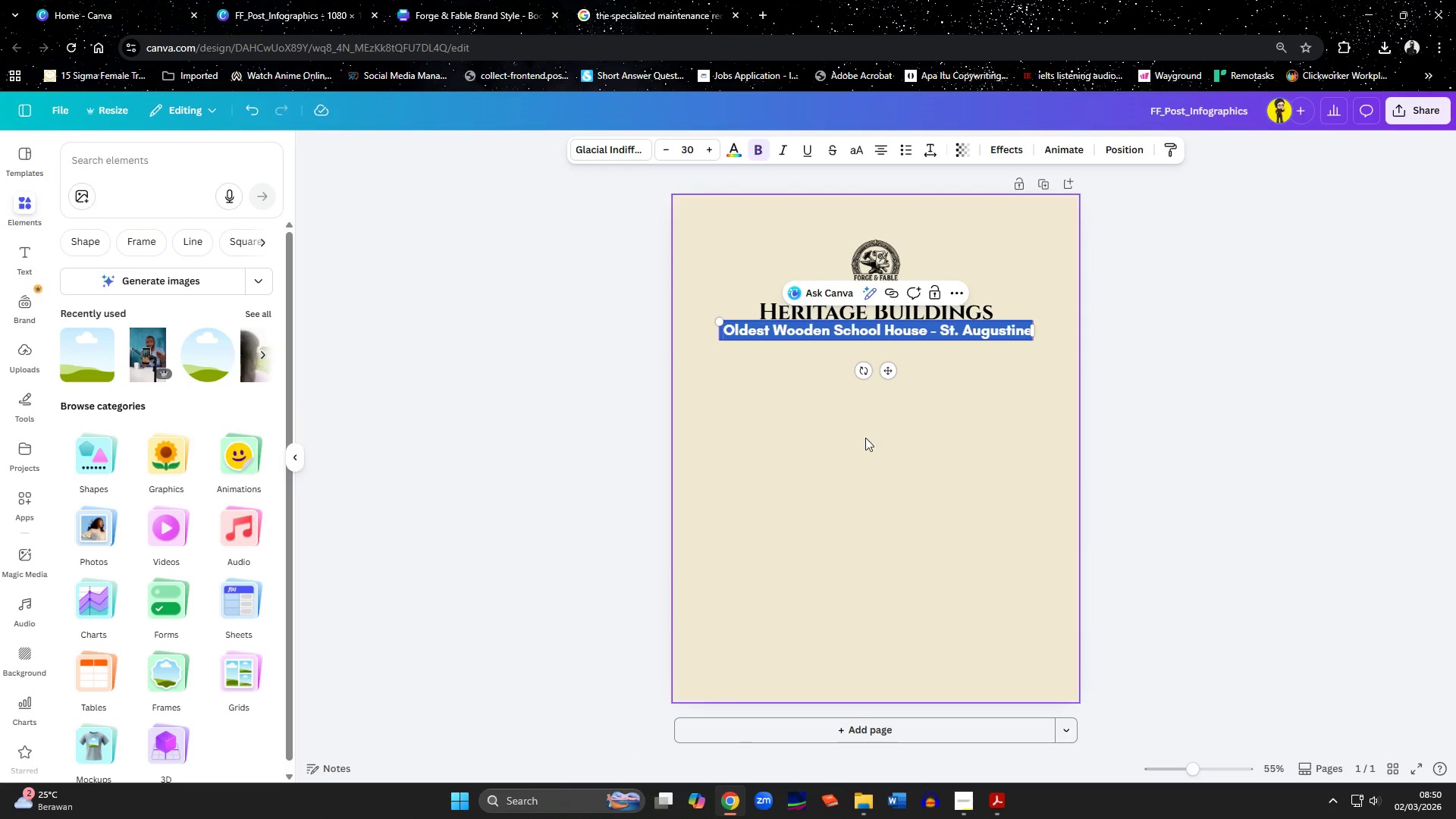 
type(How to speially )
key(Backspace)
key(Backspace)
key(Backspace)
key(Backspace)
key(Backspace)
key(Backspace)
 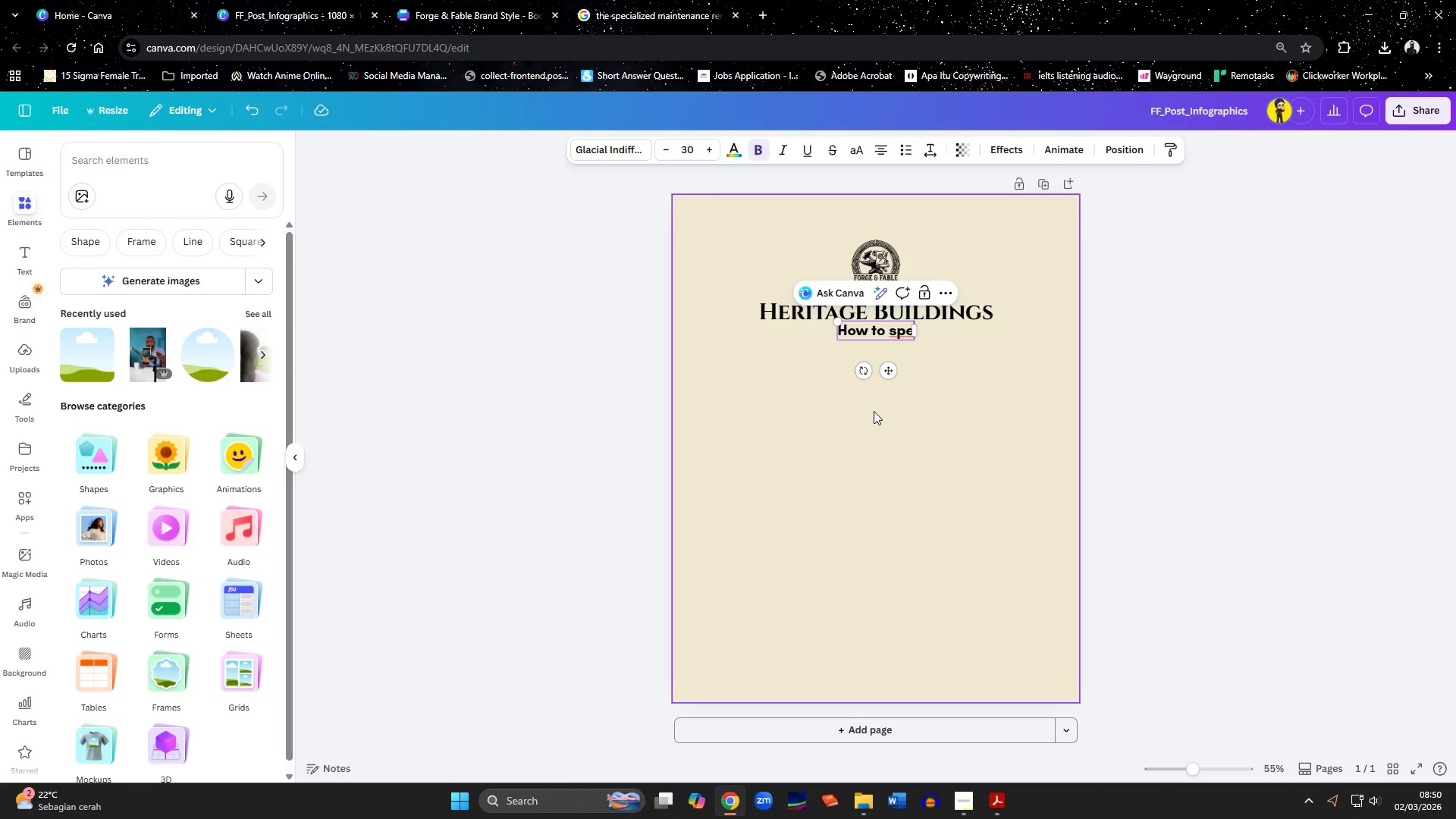 
type(cially)
key(Backspace)
key(Backspace)
key(Backspace)
key(Backspace)
key(Backspace)
key(Backspace)
key(Backspace)
key(Backspace)
key(Backspace)
type(maintain)
 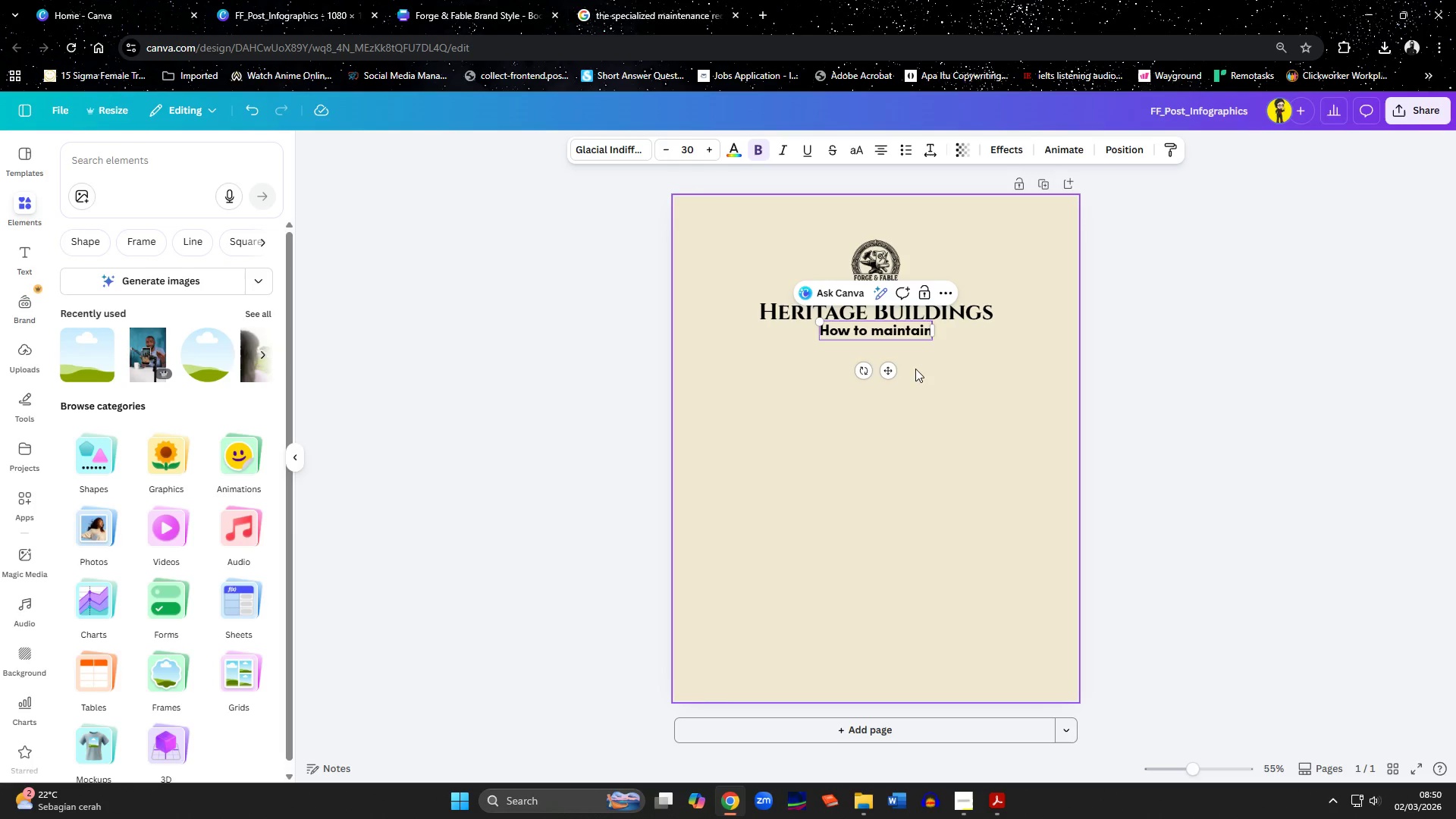 
wait(5.81)
 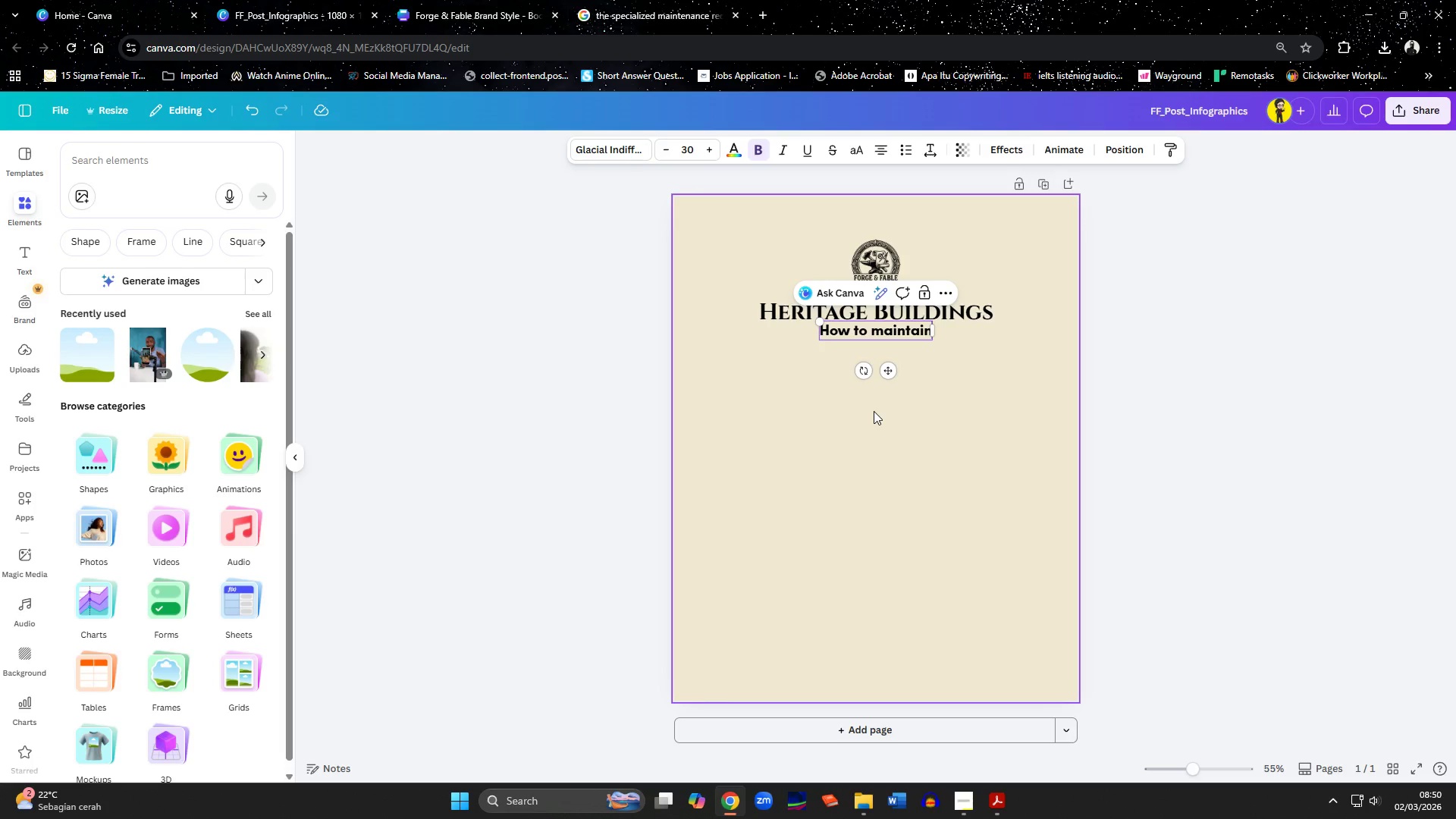 
left_click([971, 802])